 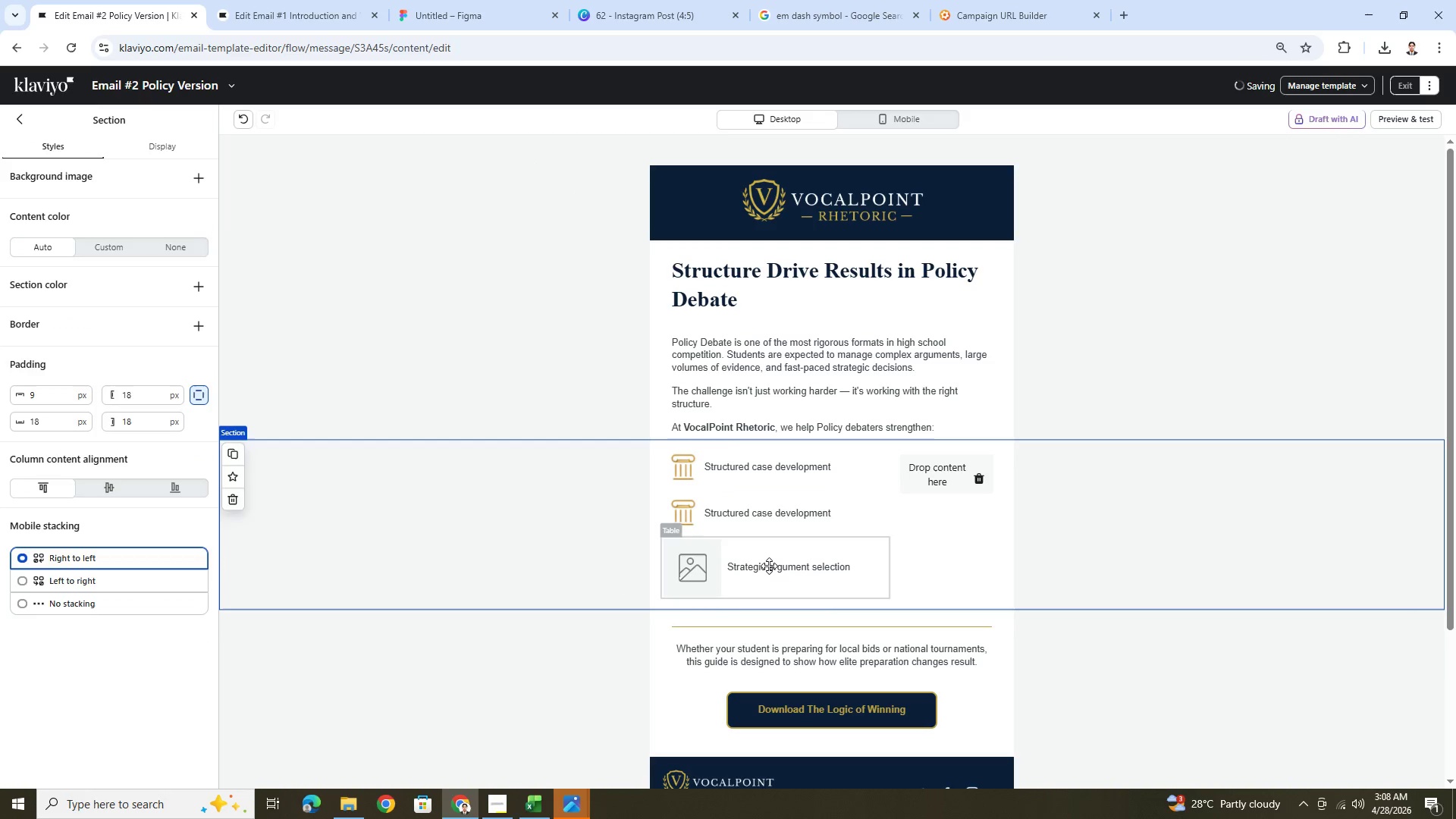 
left_click([786, 518])
 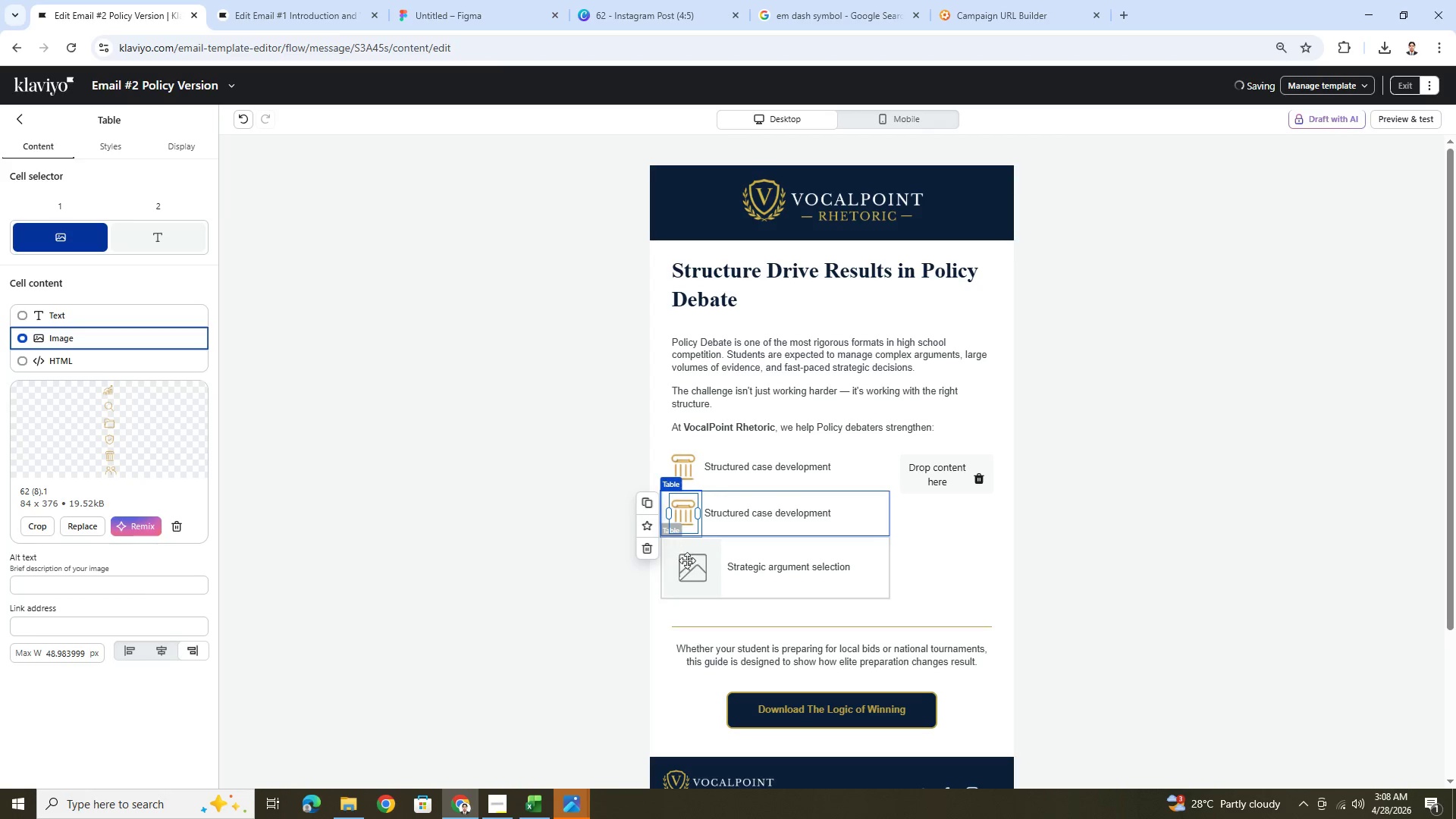 
left_click([740, 566])
 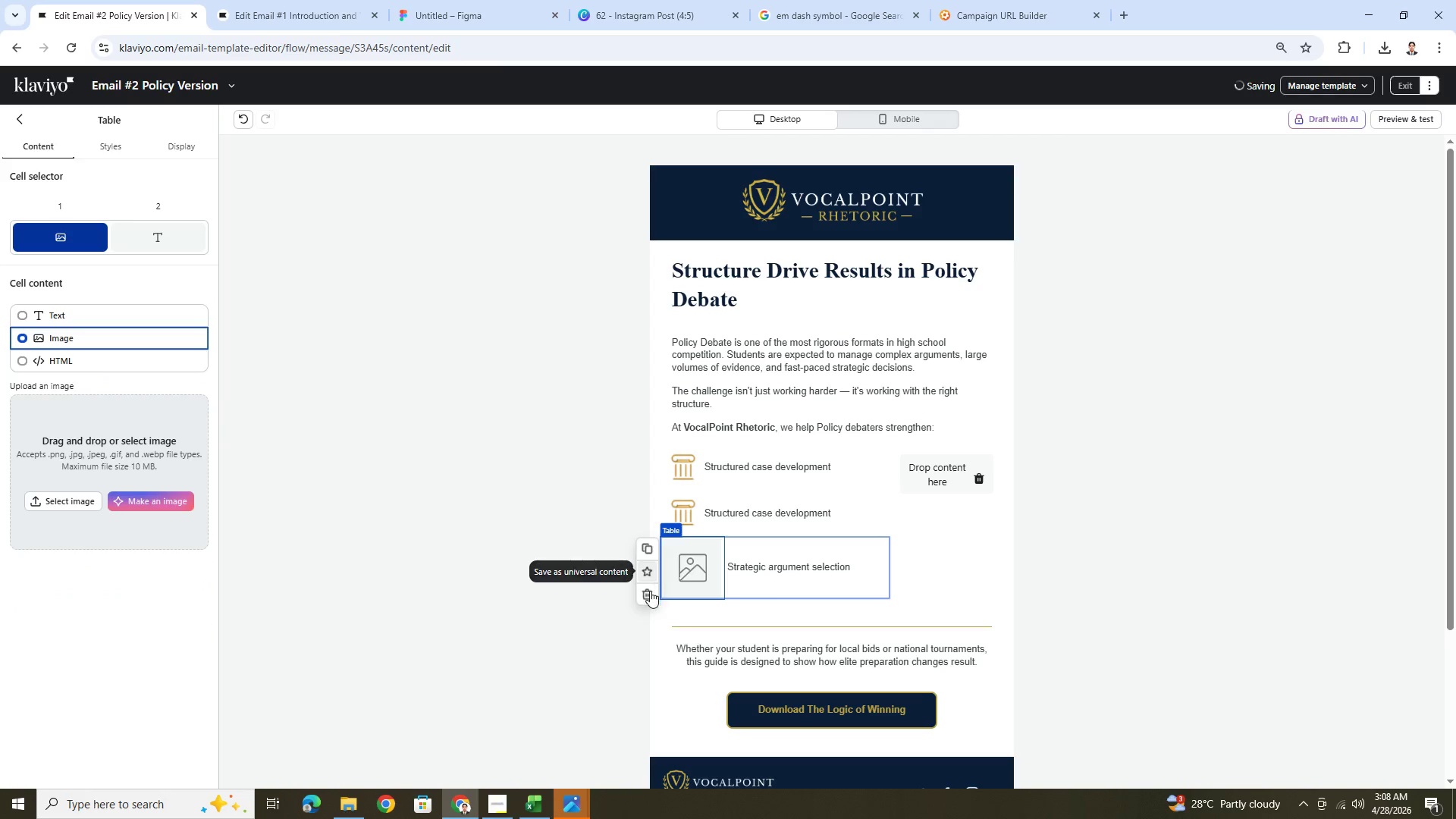 
left_click([648, 592])
 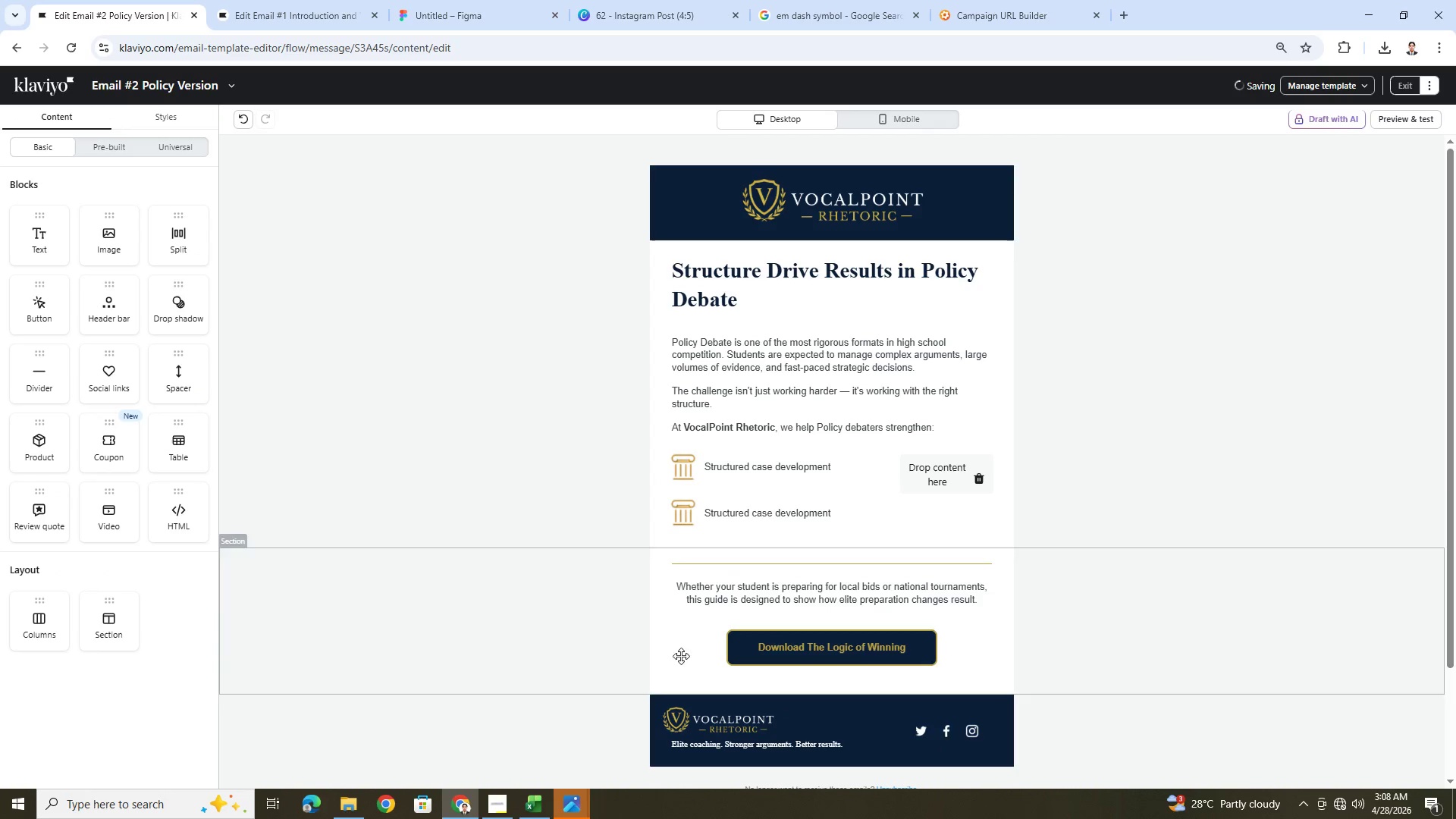 
wait(8.5)
 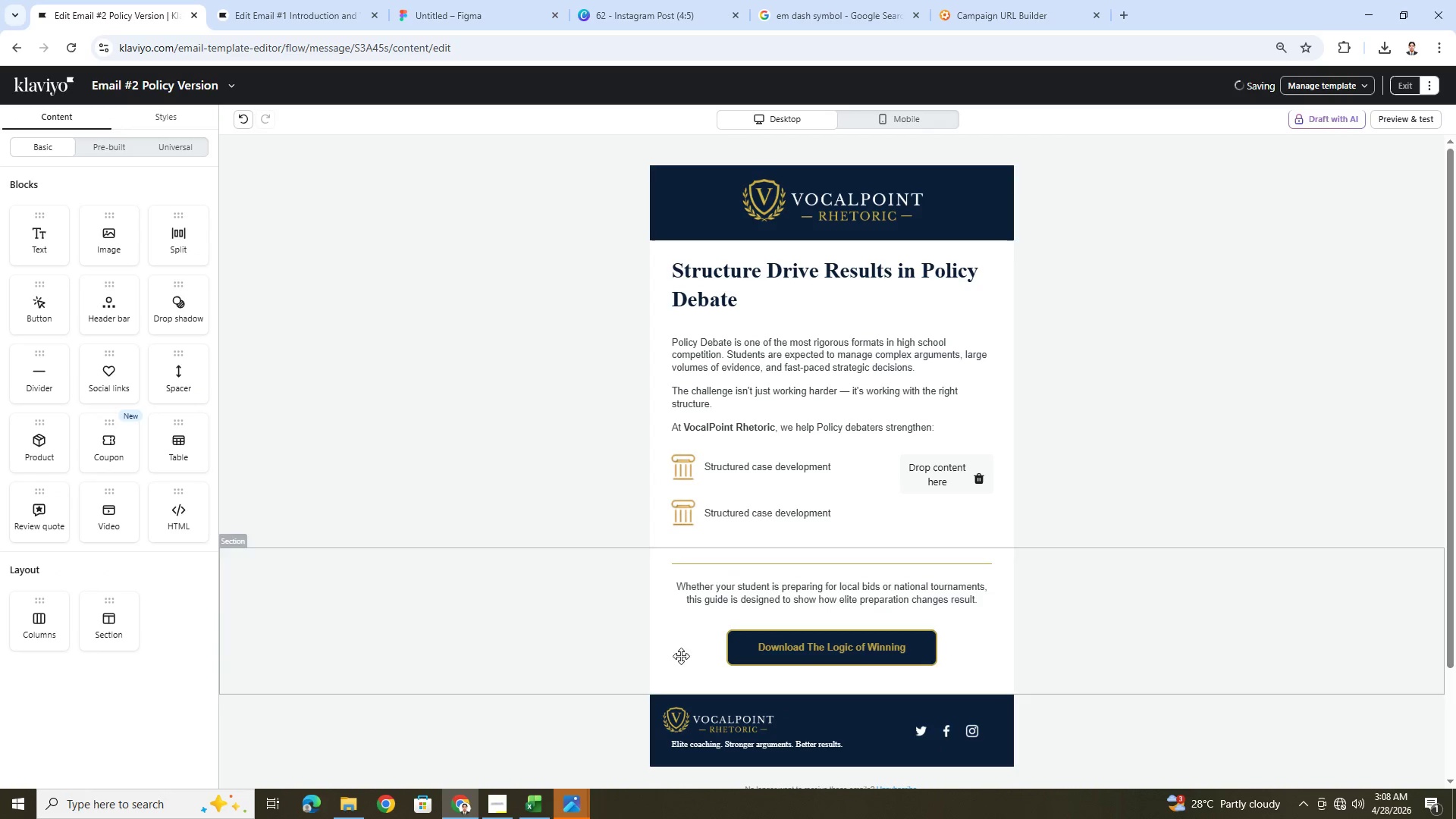 
left_click([781, 507])
 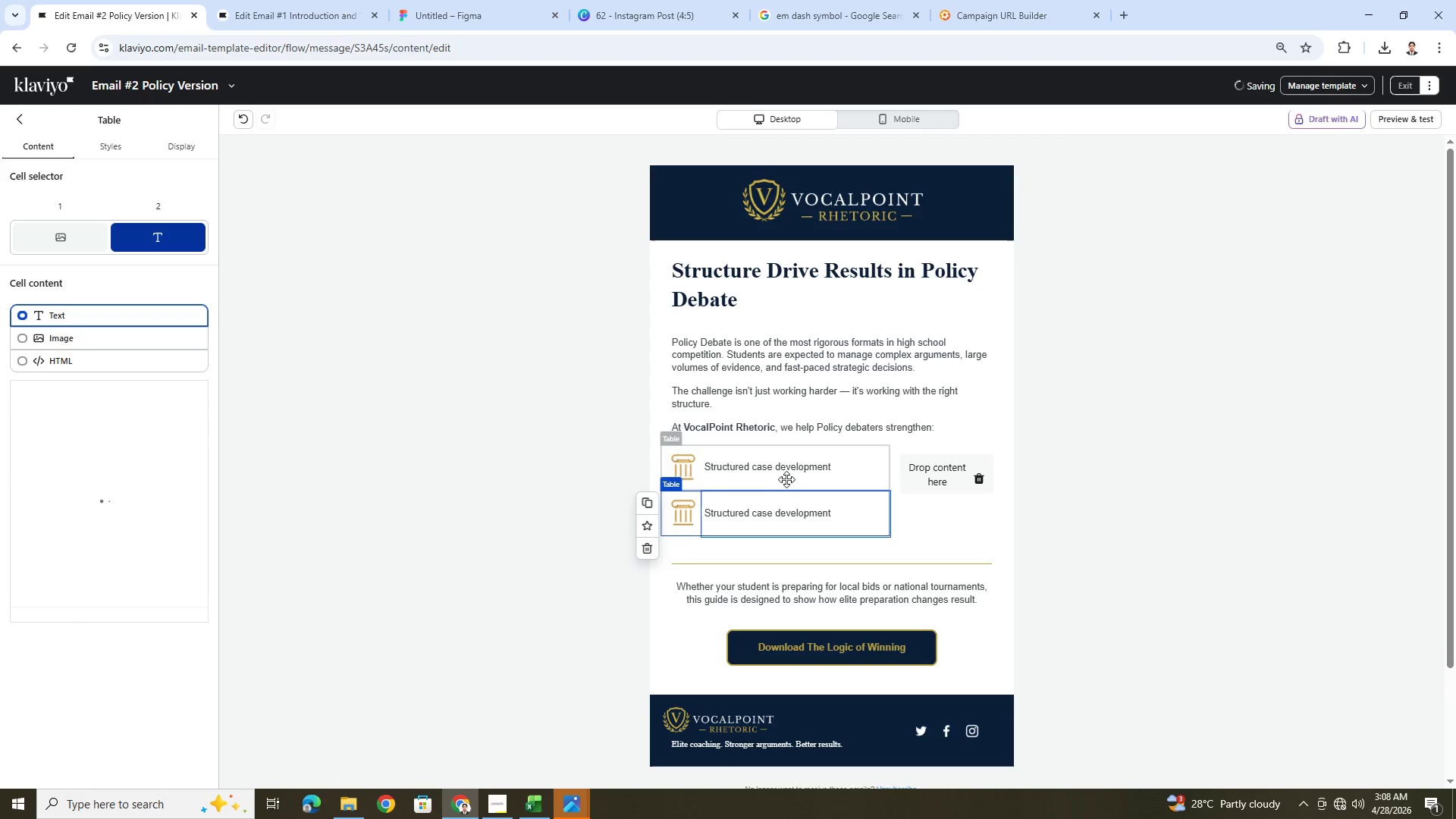 
left_click([788, 475])
 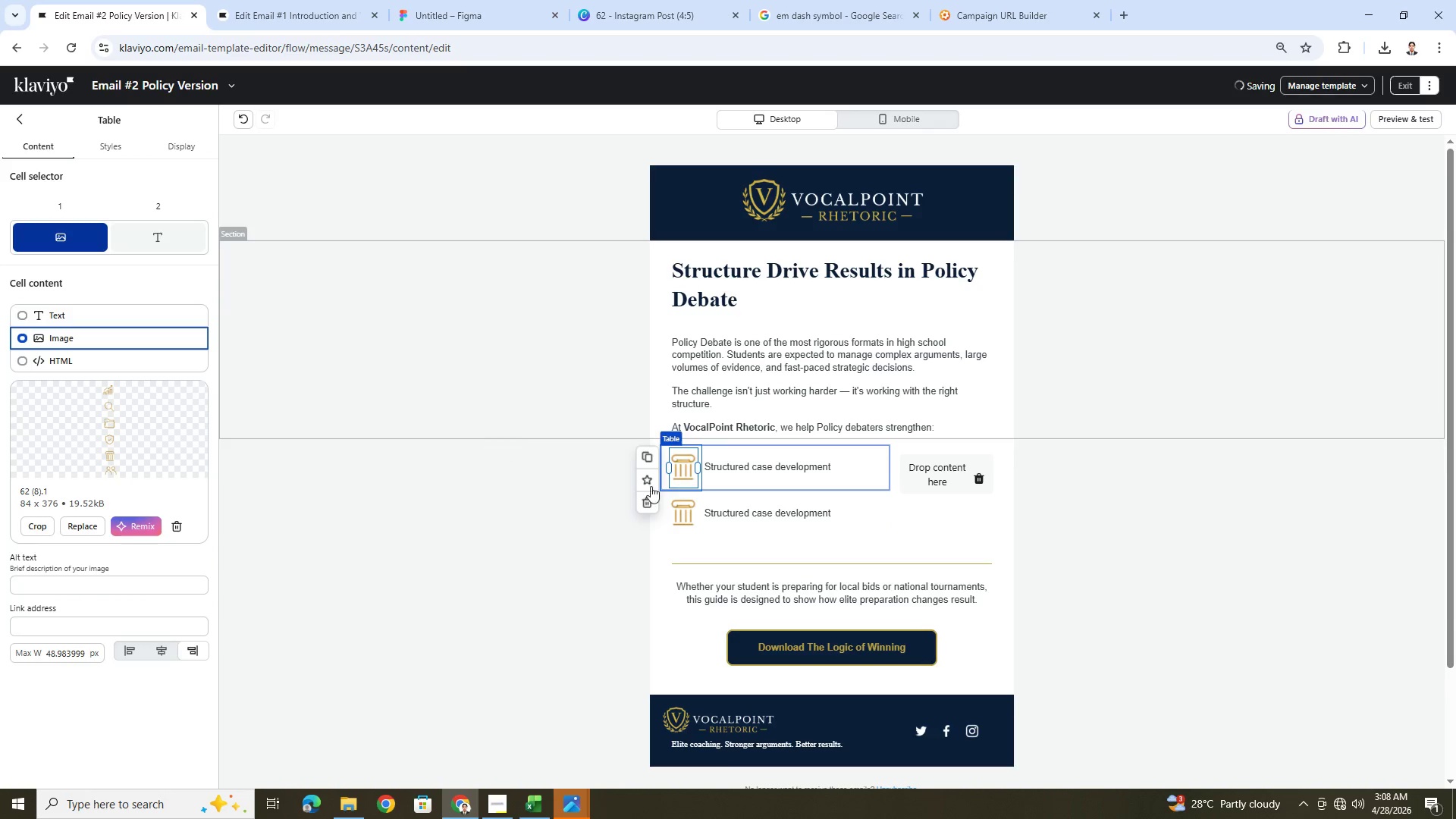 
left_click([844, 517])
 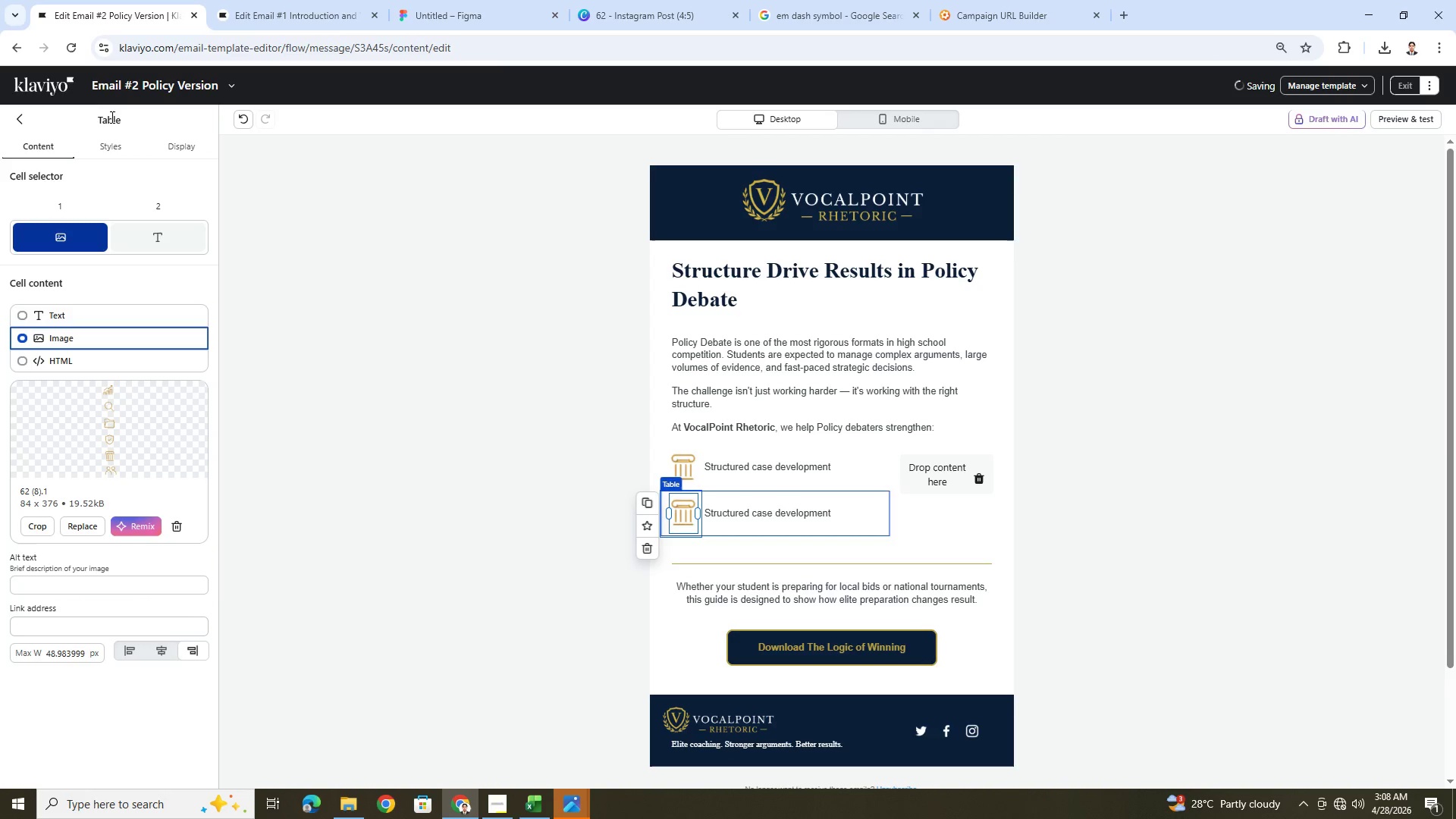 
left_click([116, 144])
 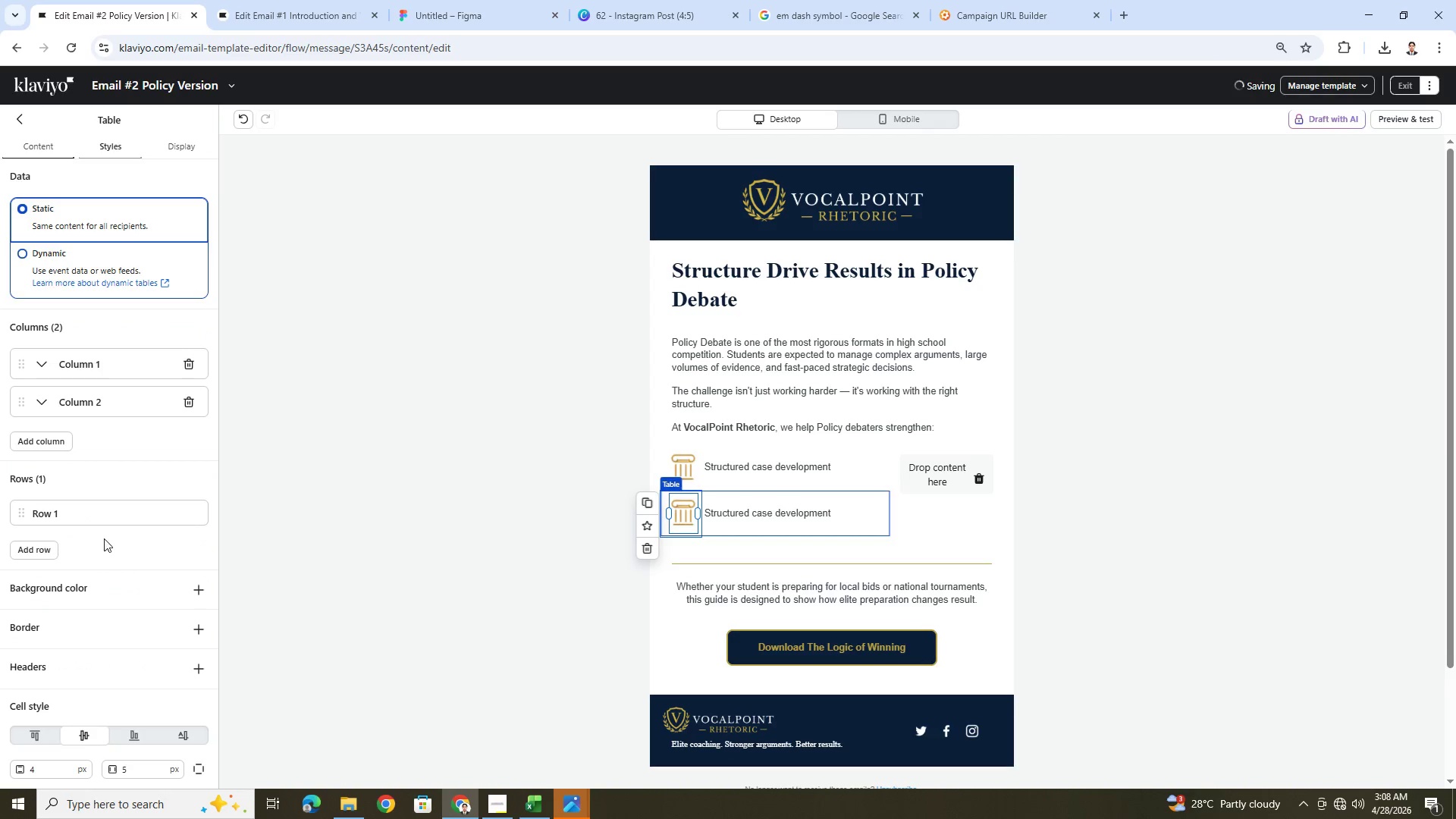 
scroll: coordinate [108, 614], scroll_direction: down, amount: 8.0
 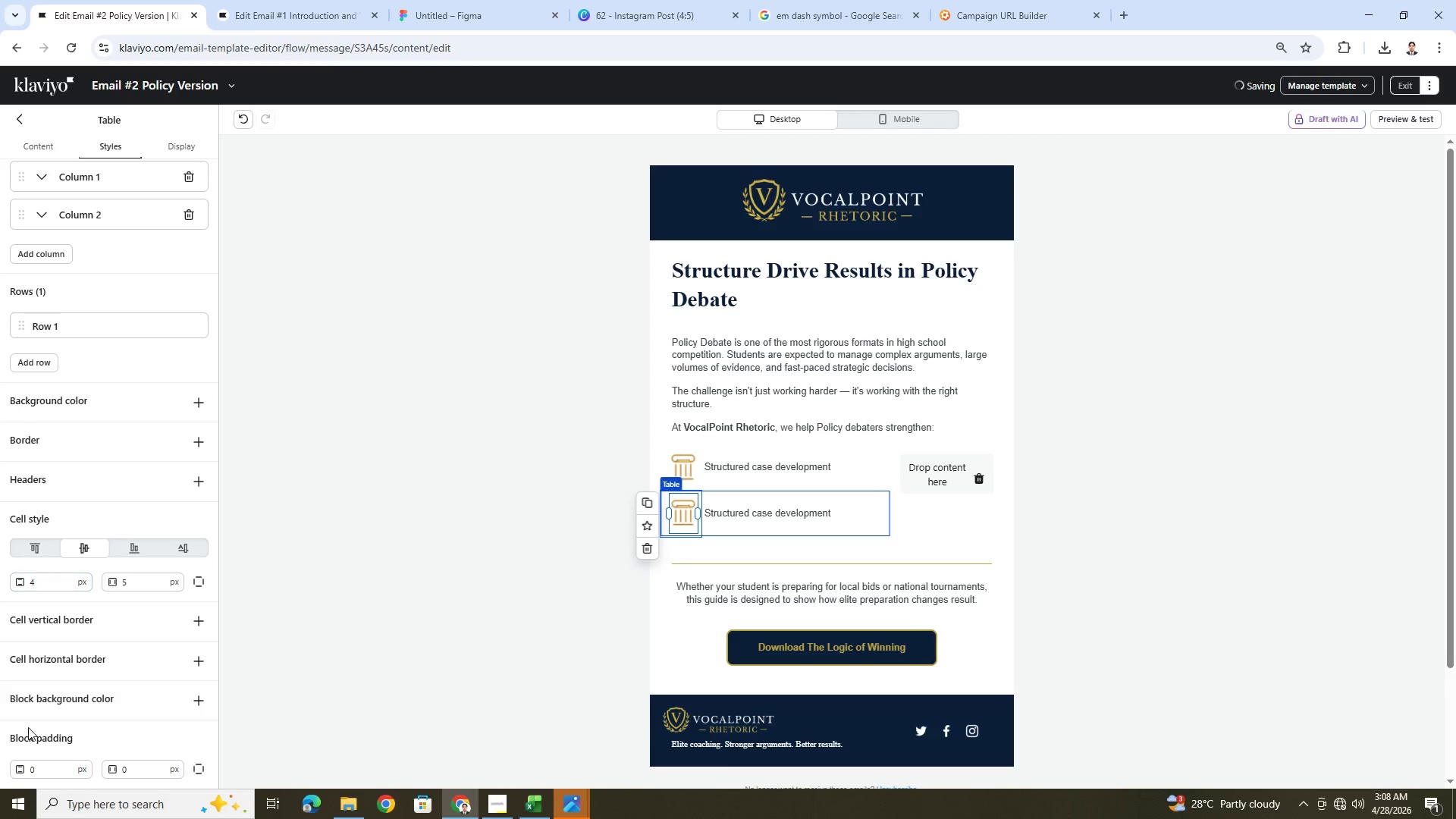 
wait(7.02)
 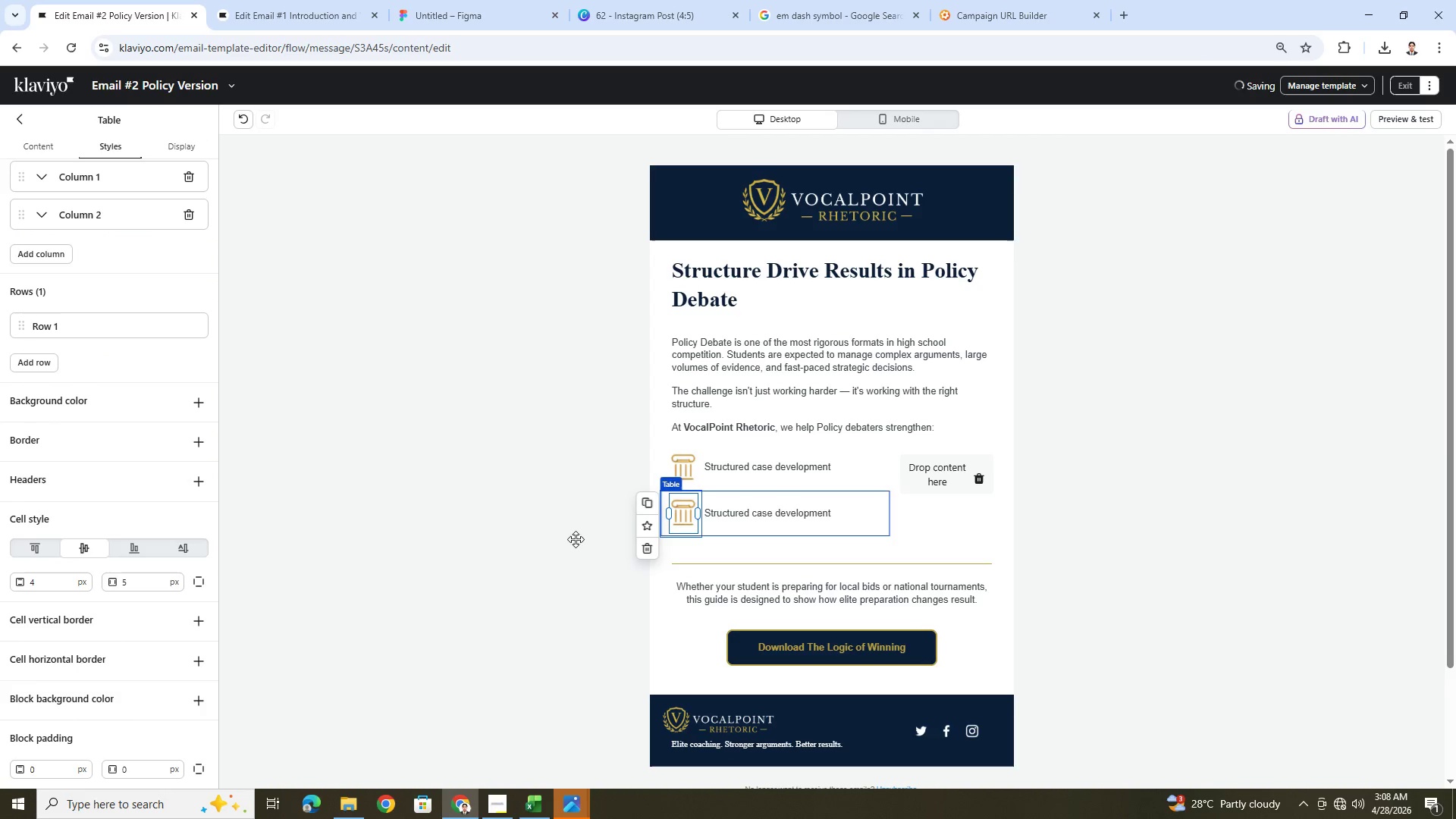 
left_click([870, 479])
 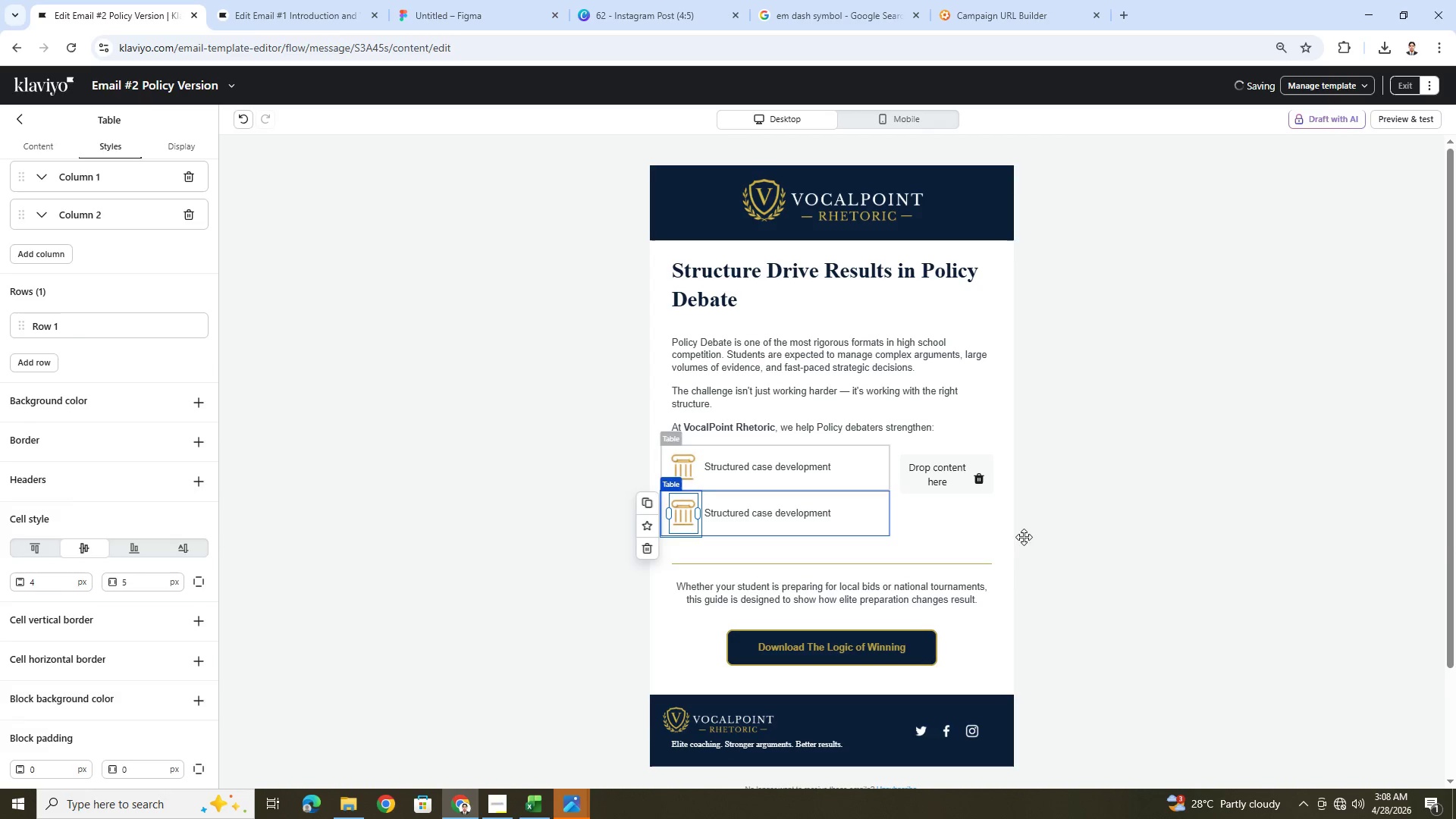 
left_click([1081, 544])
 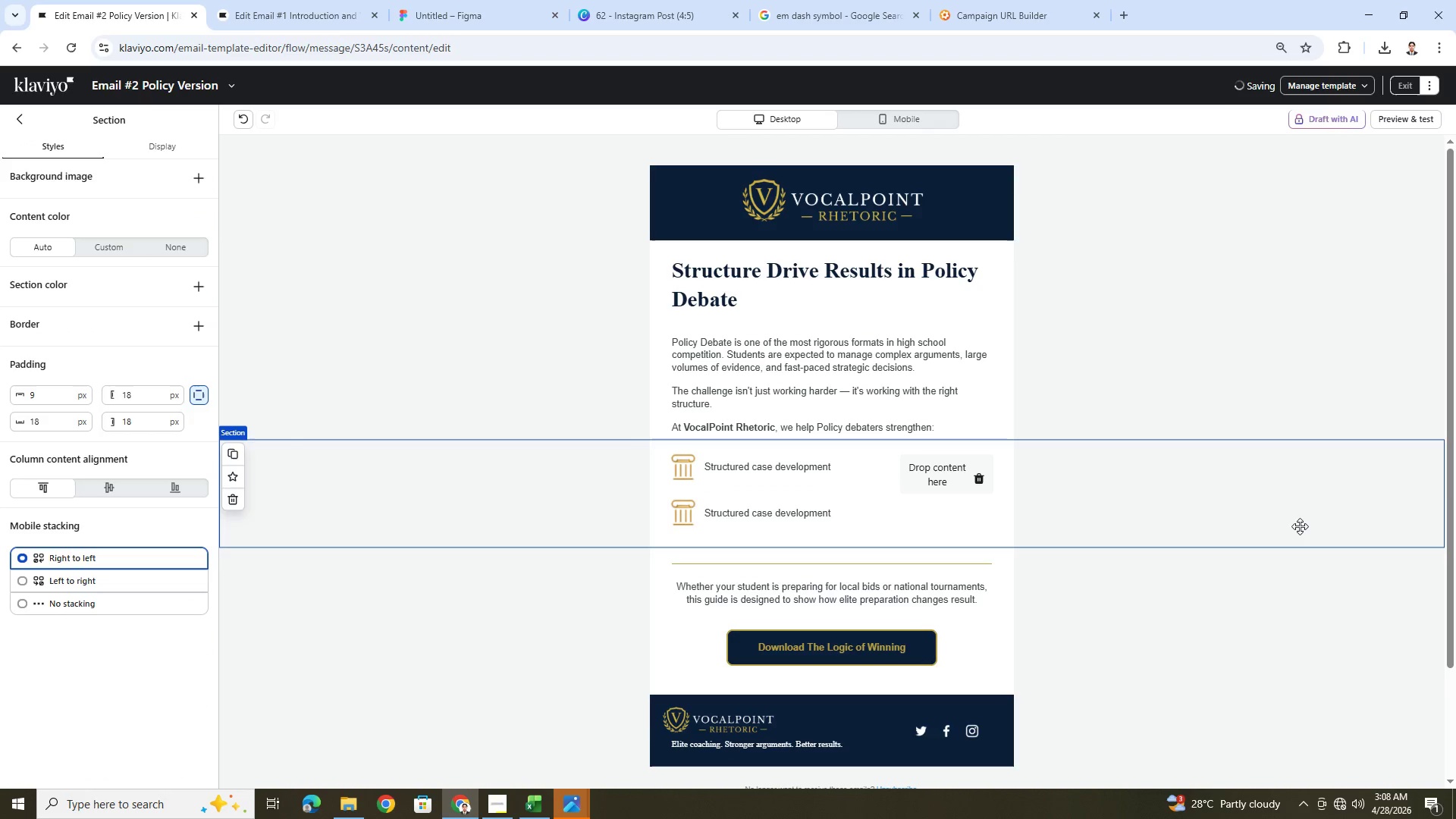 
wait(5.94)
 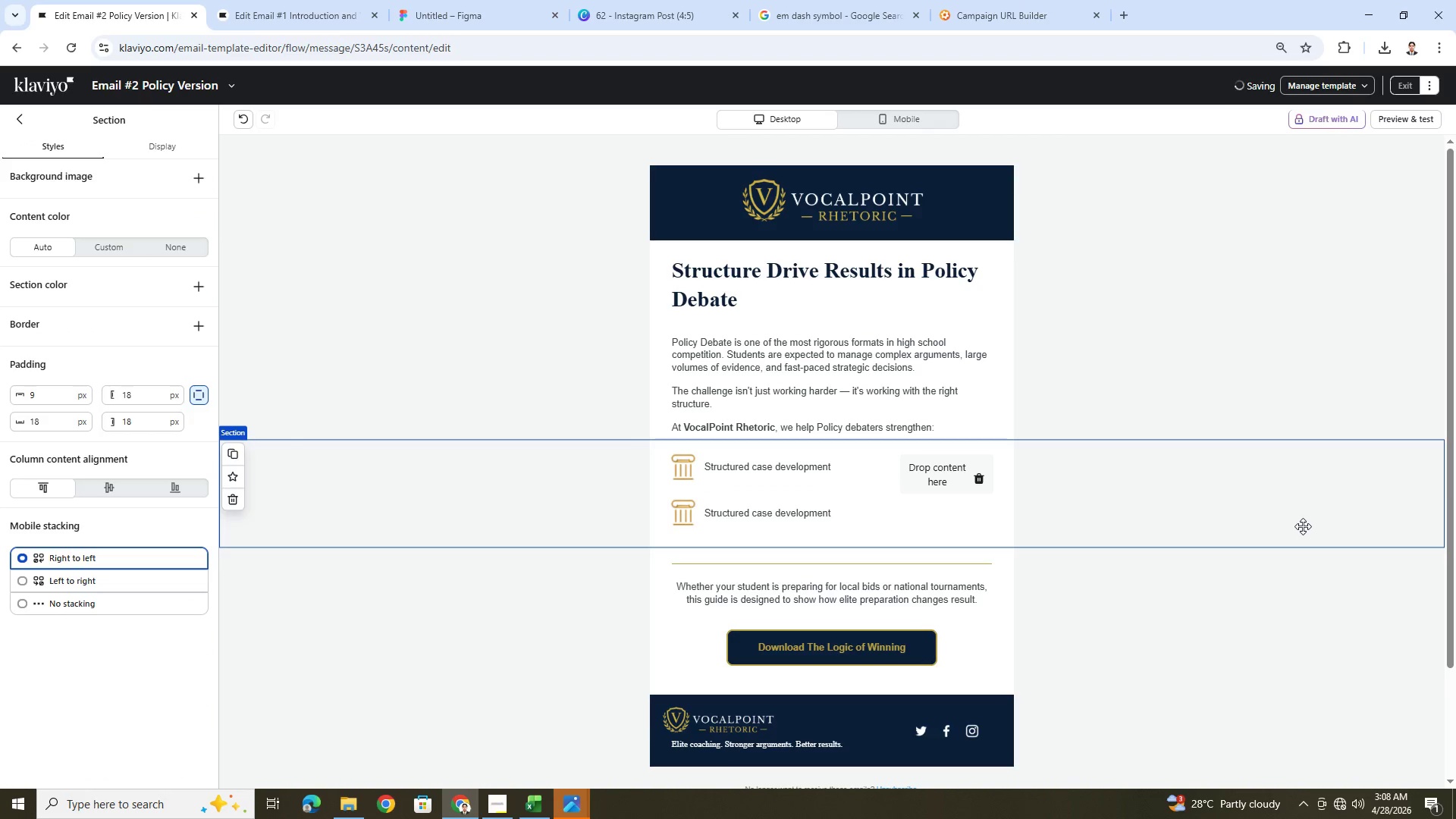 
left_click([503, 797])